 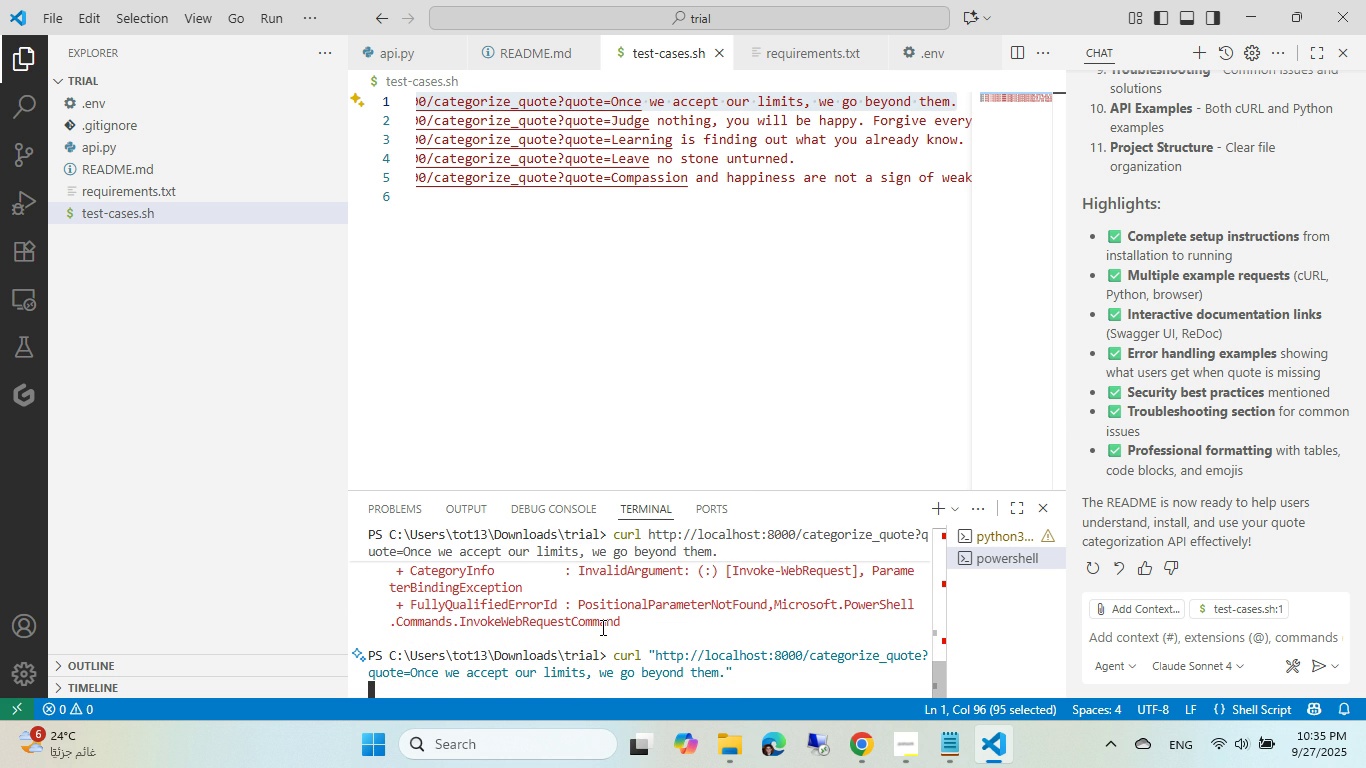 
key(Enter)
 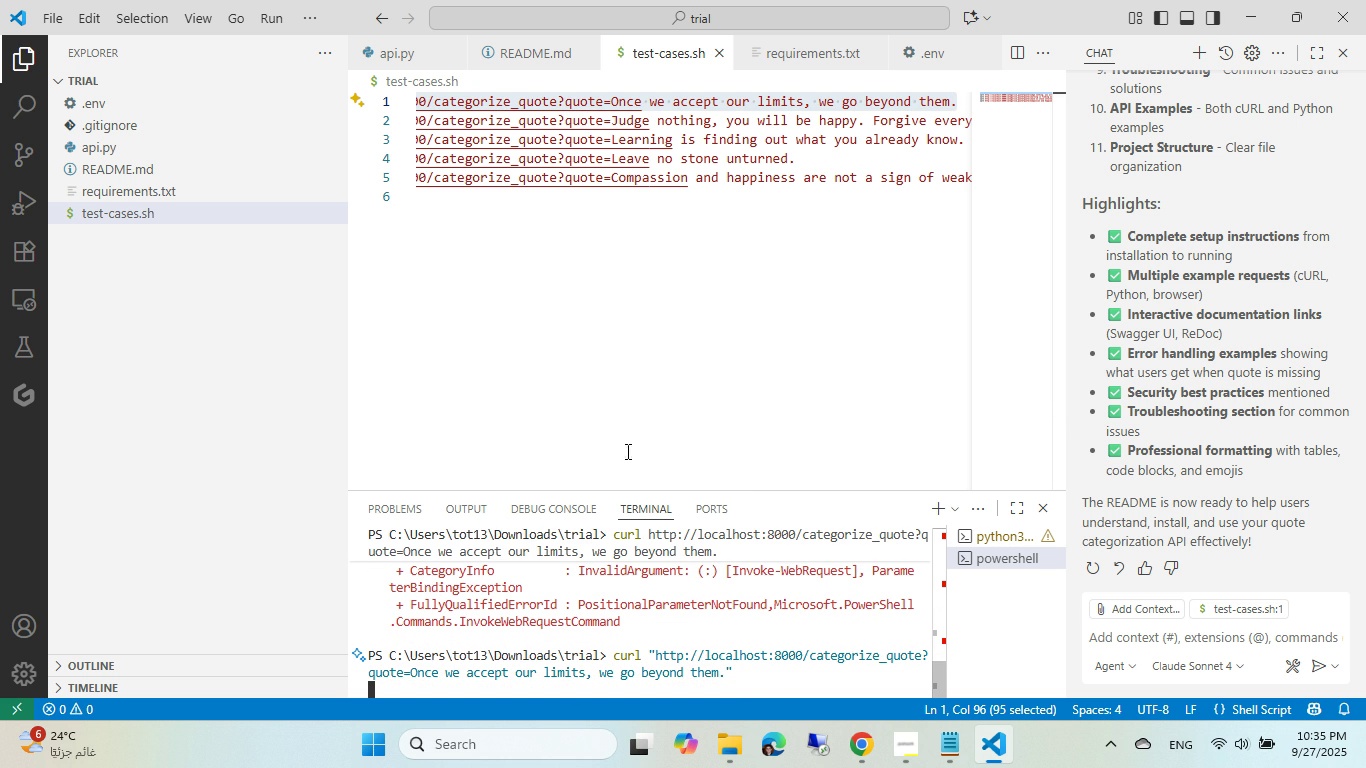 
wait(6.14)
 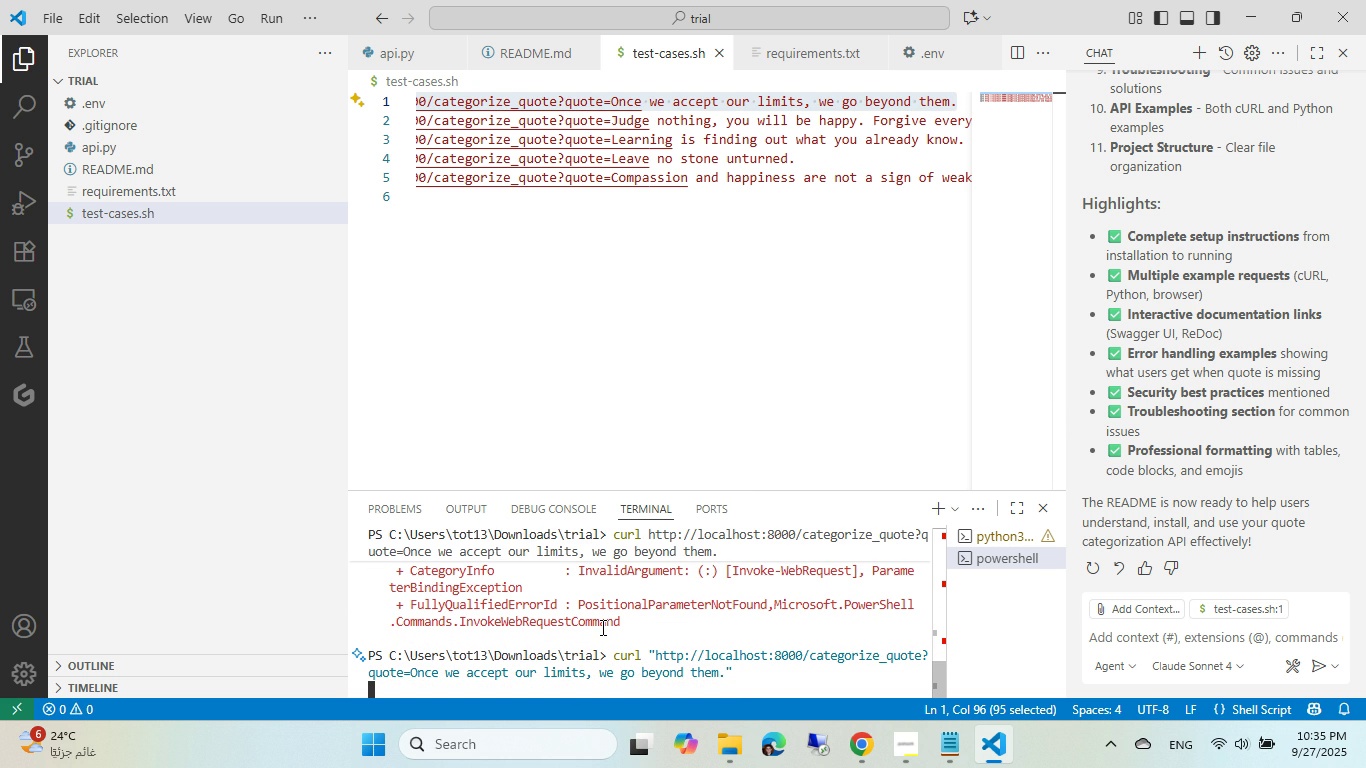 
left_click([696, 95])
 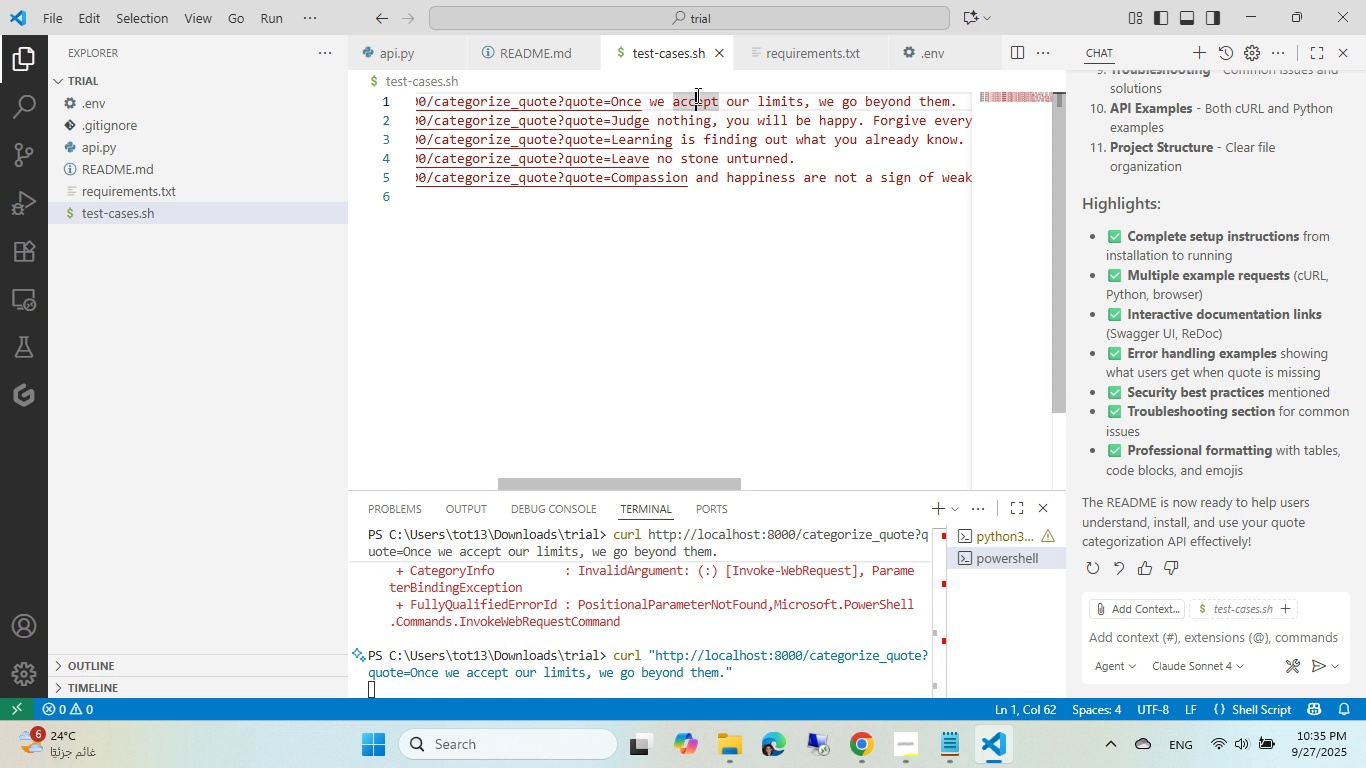 
key(Home)
 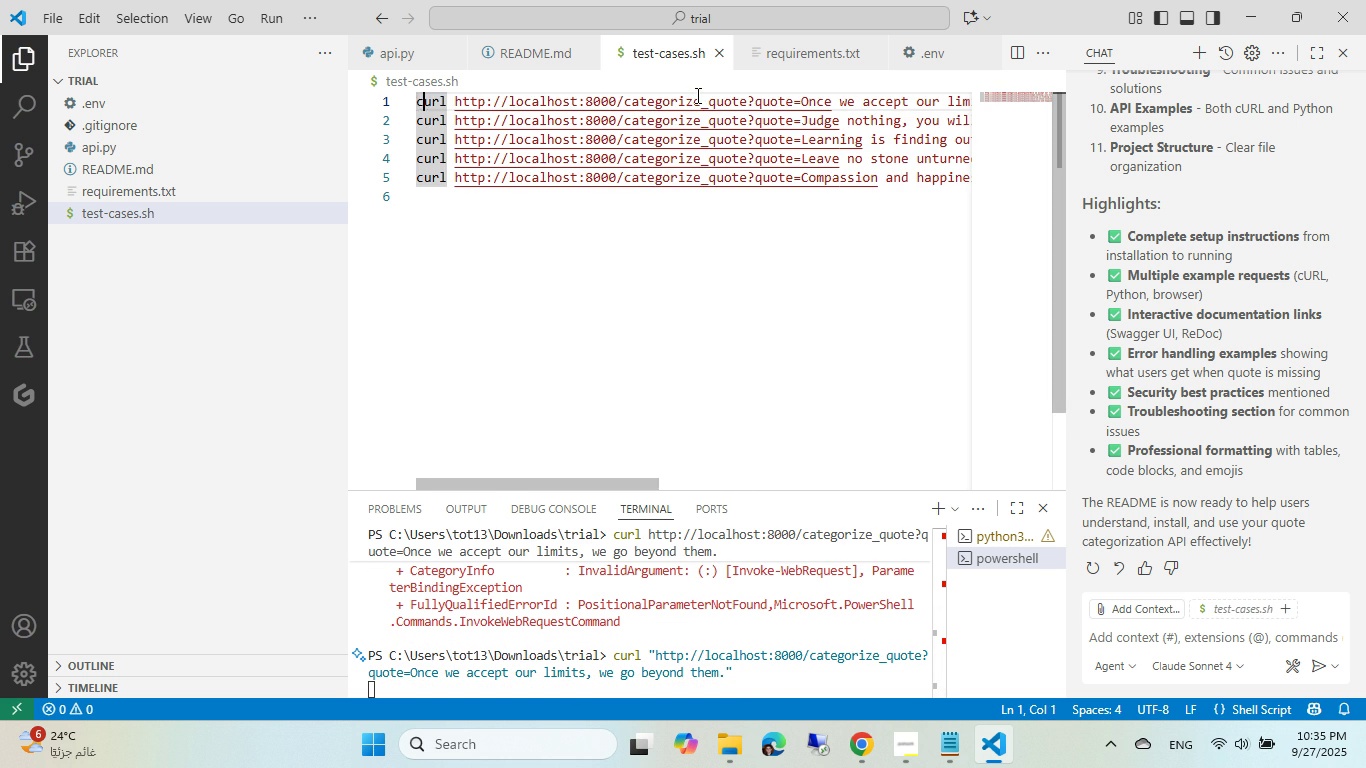 
key(ArrowRight)
 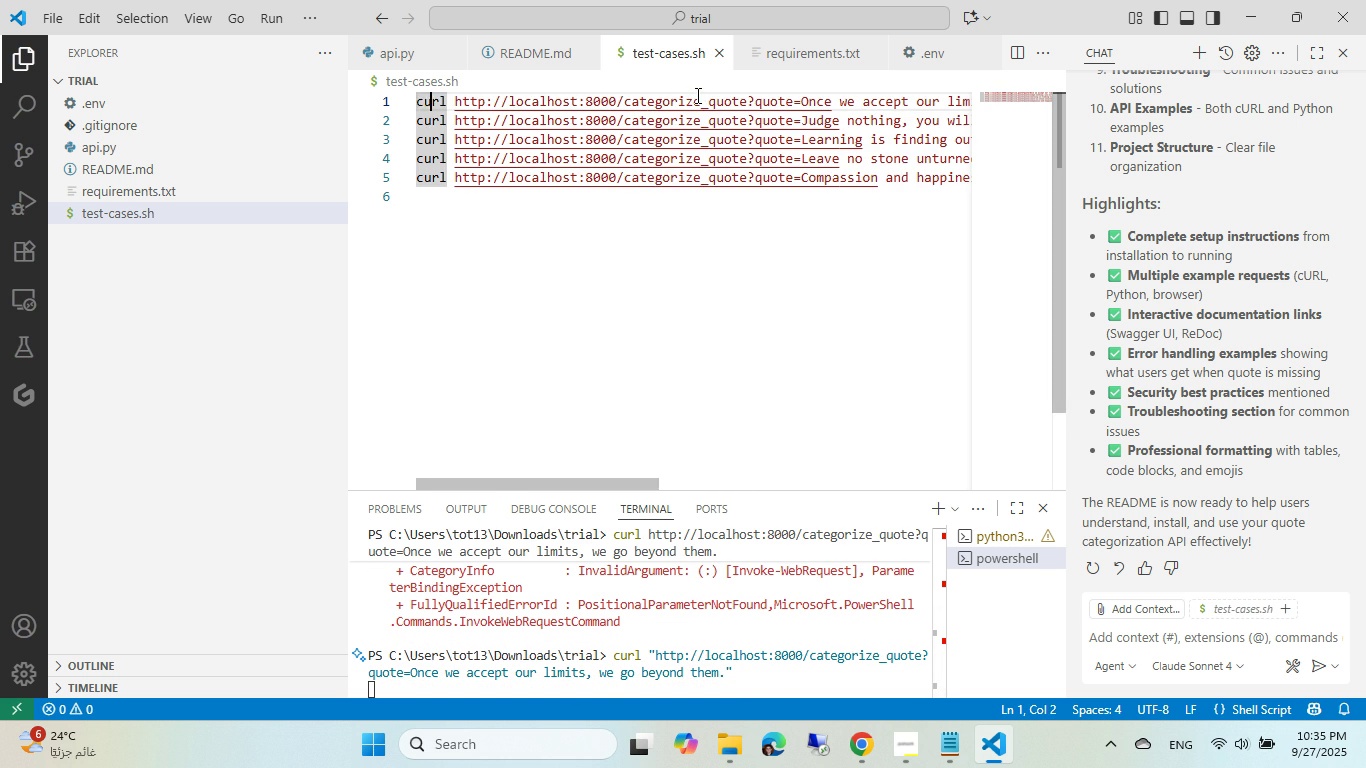 
key(ArrowRight)
 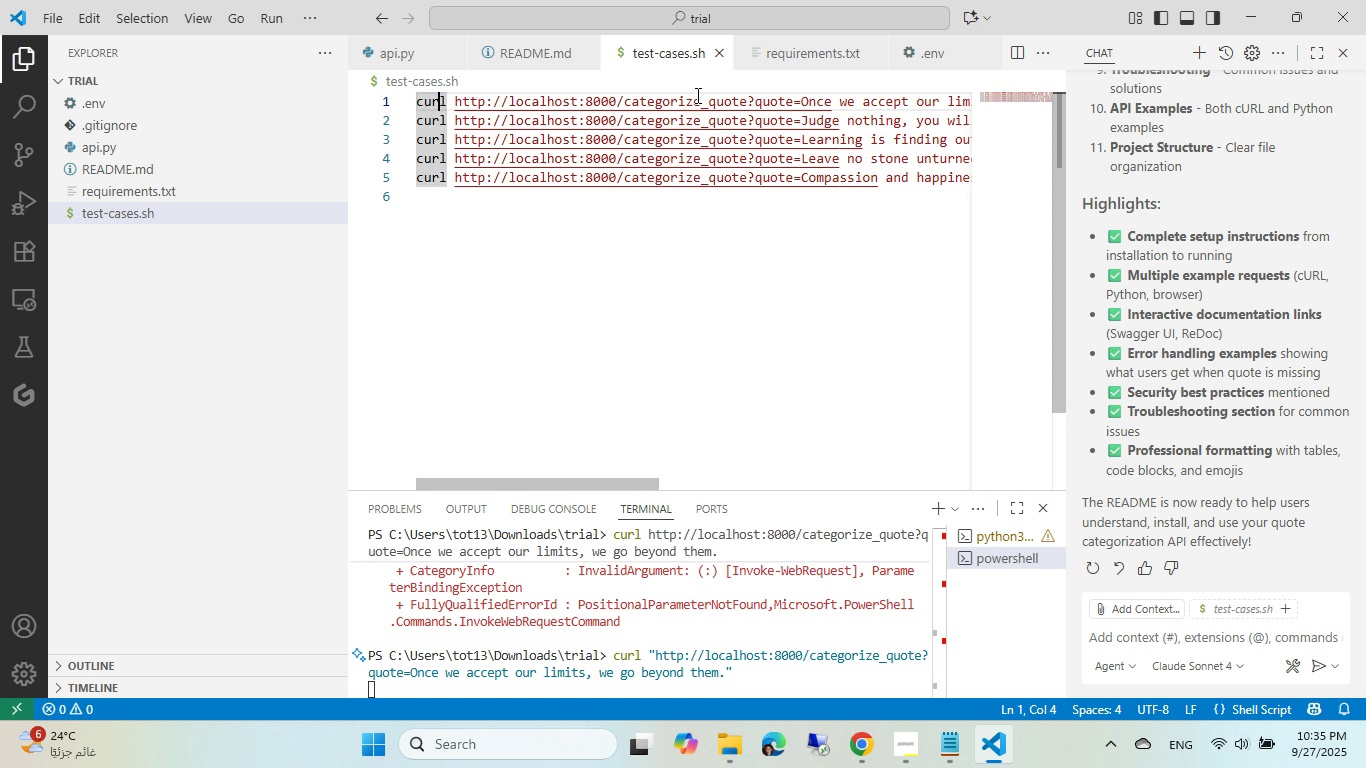 
key(ArrowRight)
 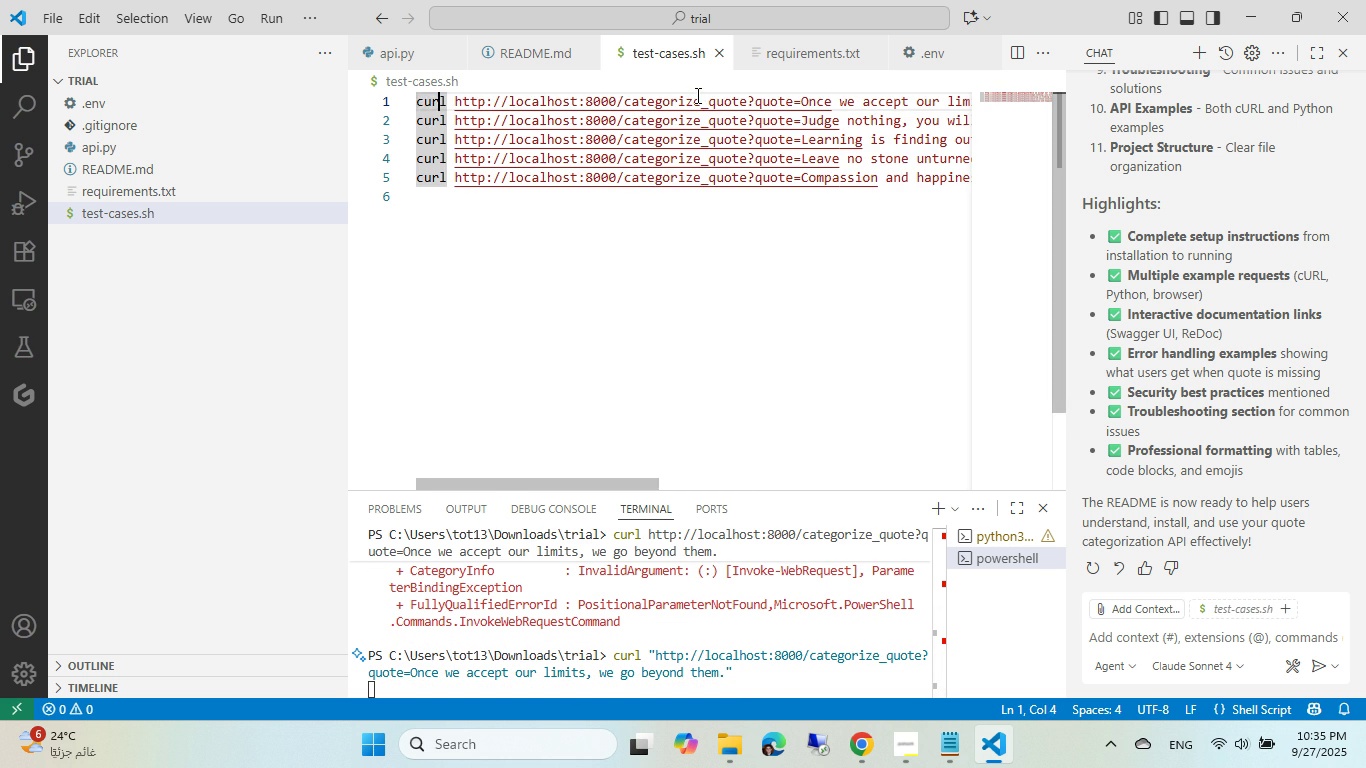 
key(ArrowRight)
 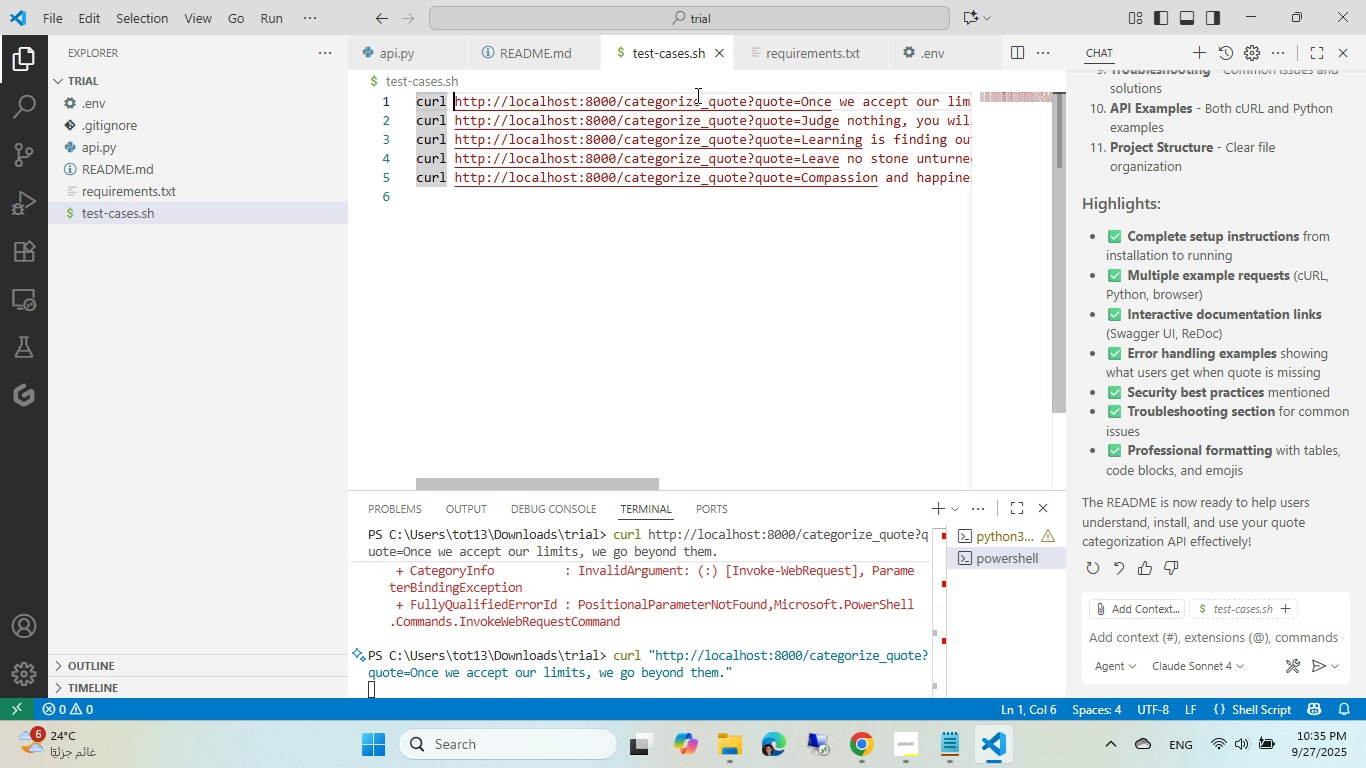 
key(ArrowRight)